 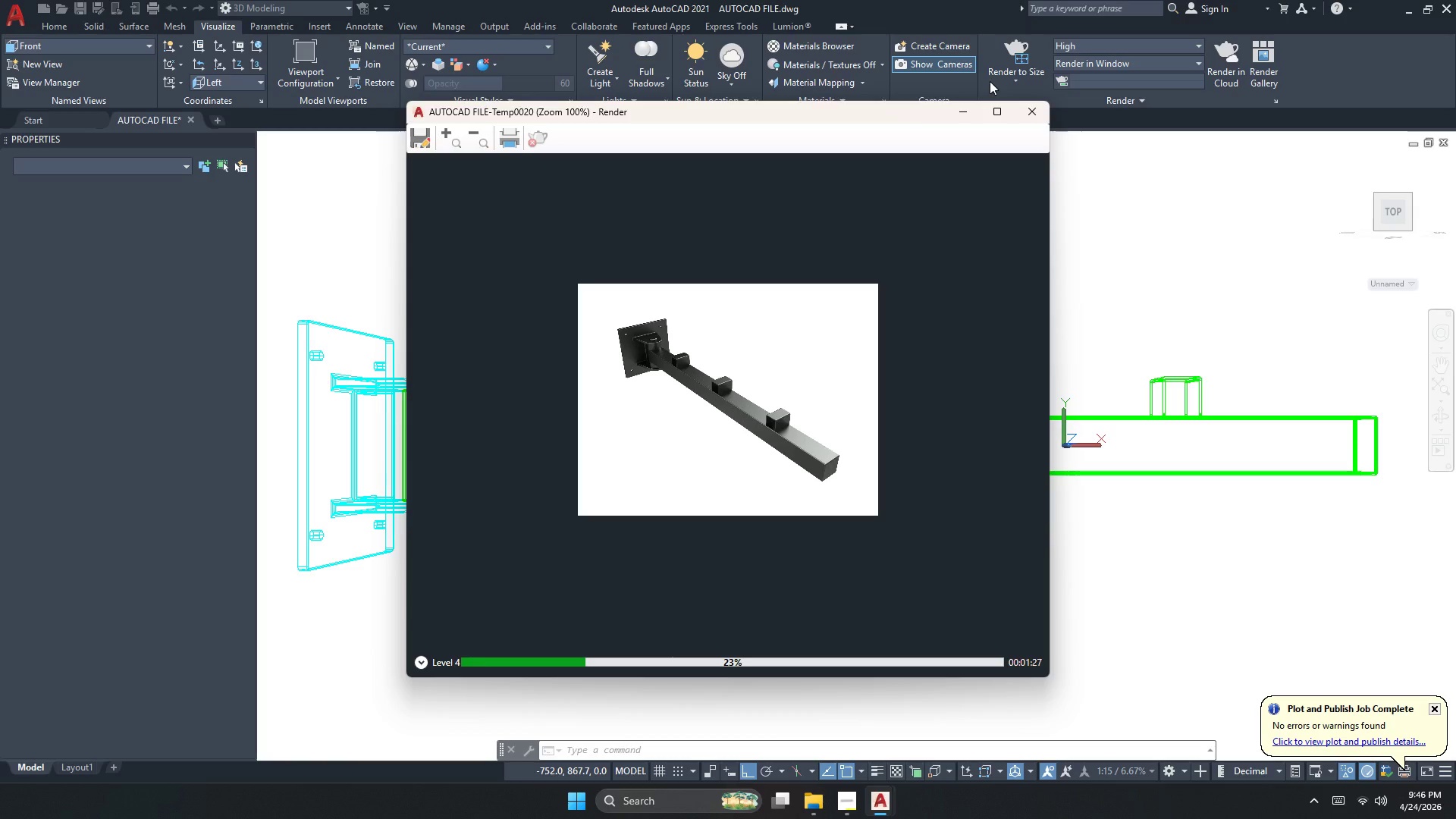 
scroll: coordinate [488, 384], scroll_direction: up, amount: 1.0
 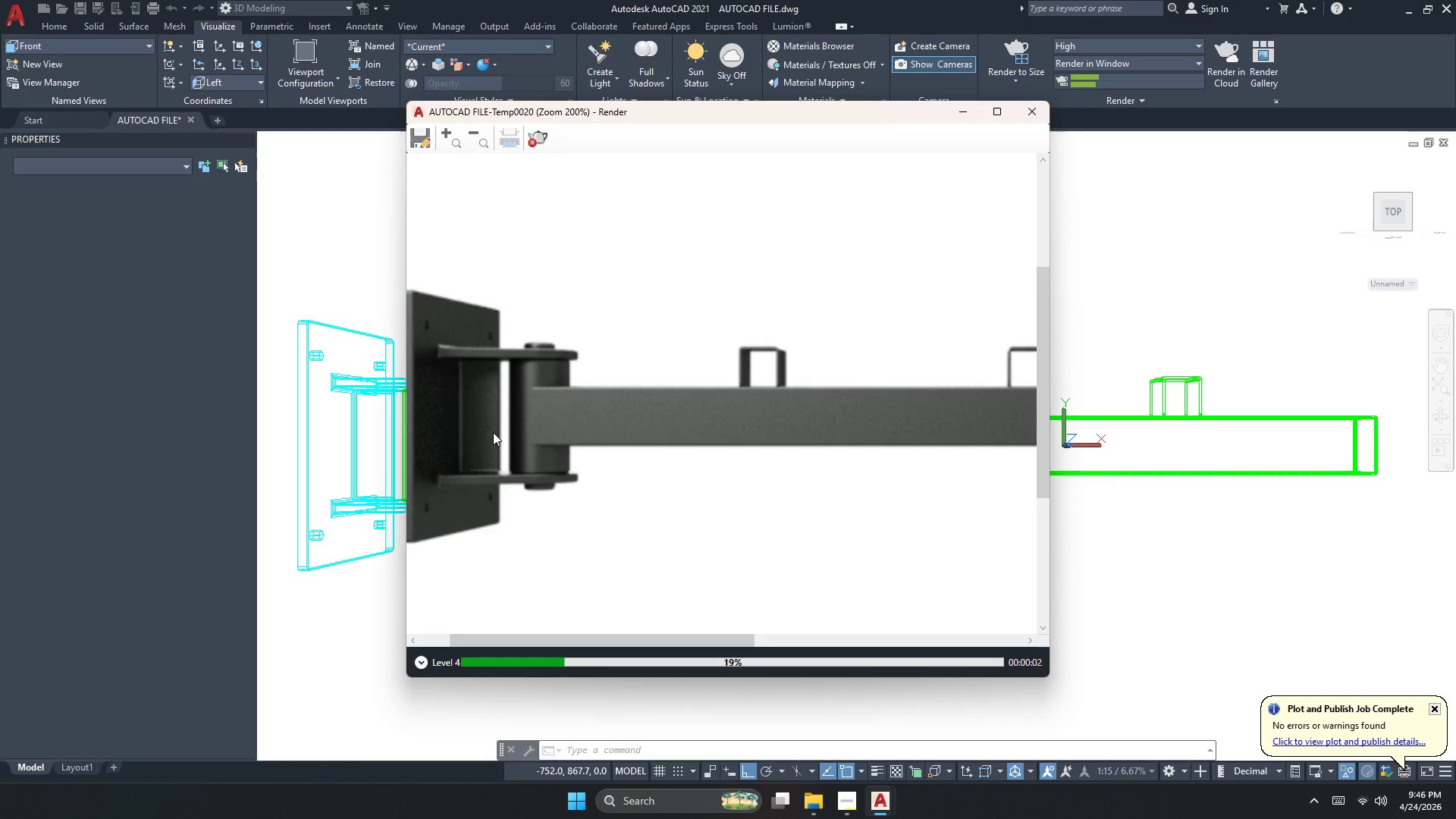 
scroll: coordinate [495, 433], scroll_direction: down, amount: 1.0
 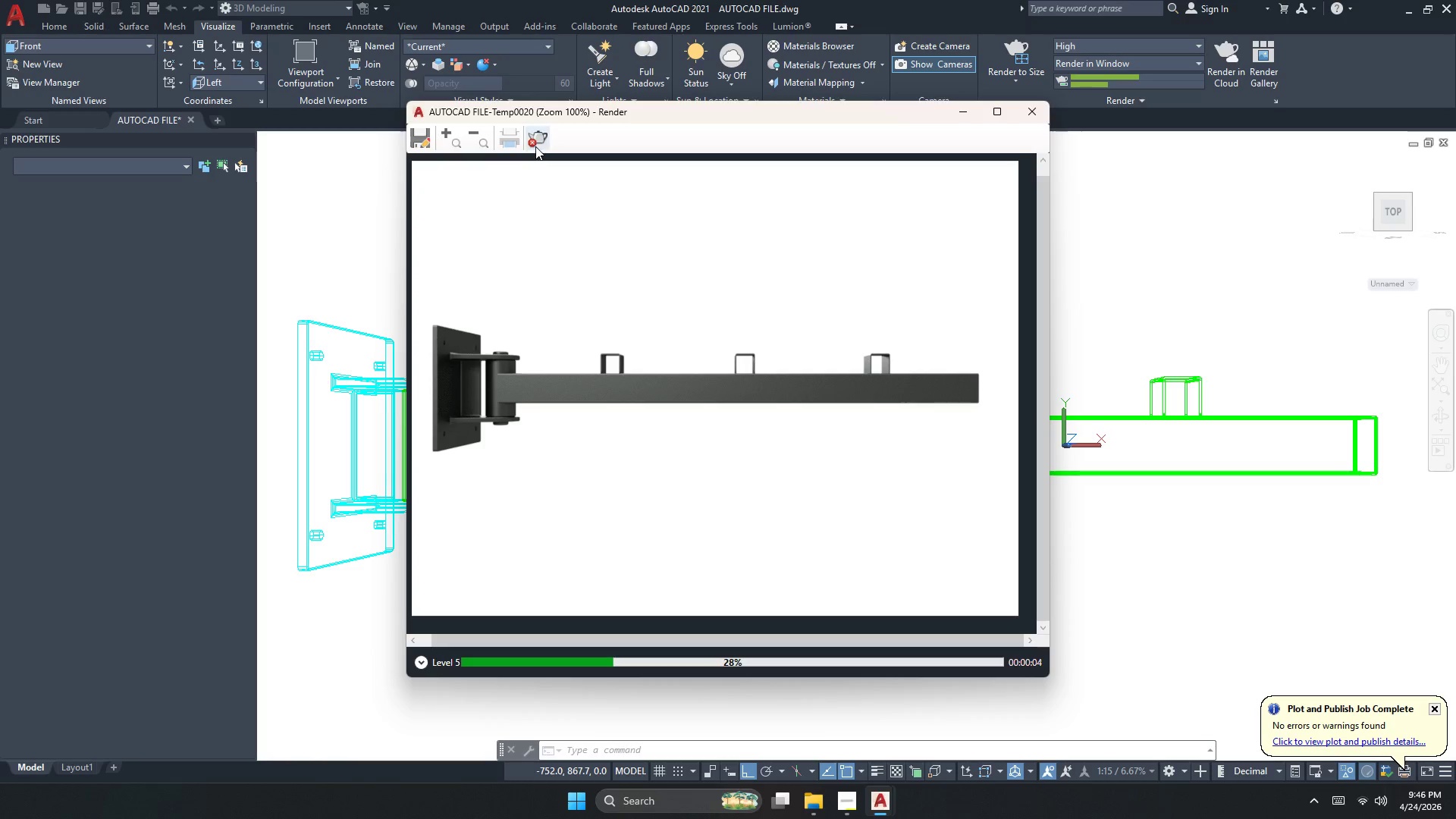 
left_click([535, 141])
 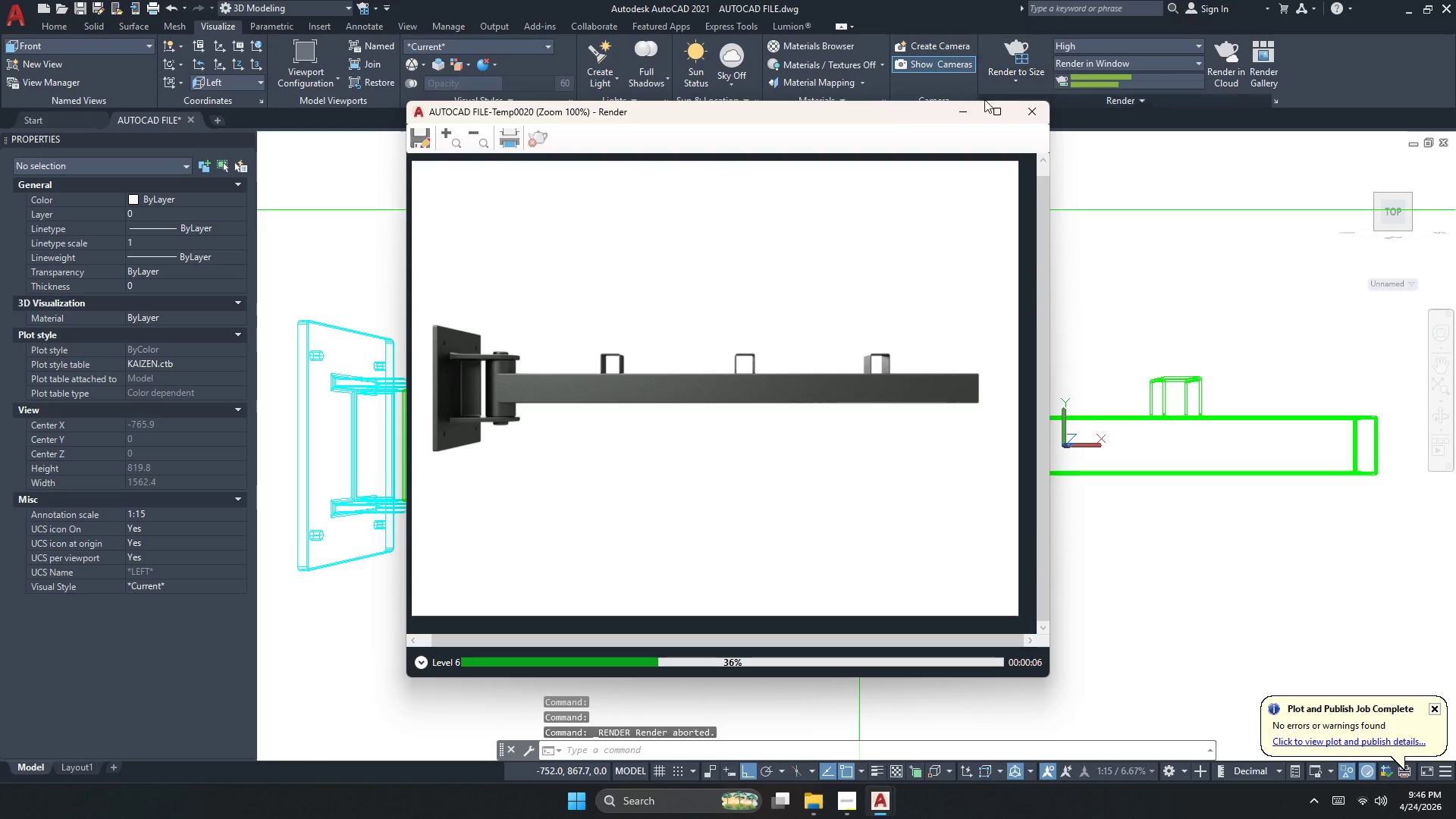 
left_click([1026, 110])
 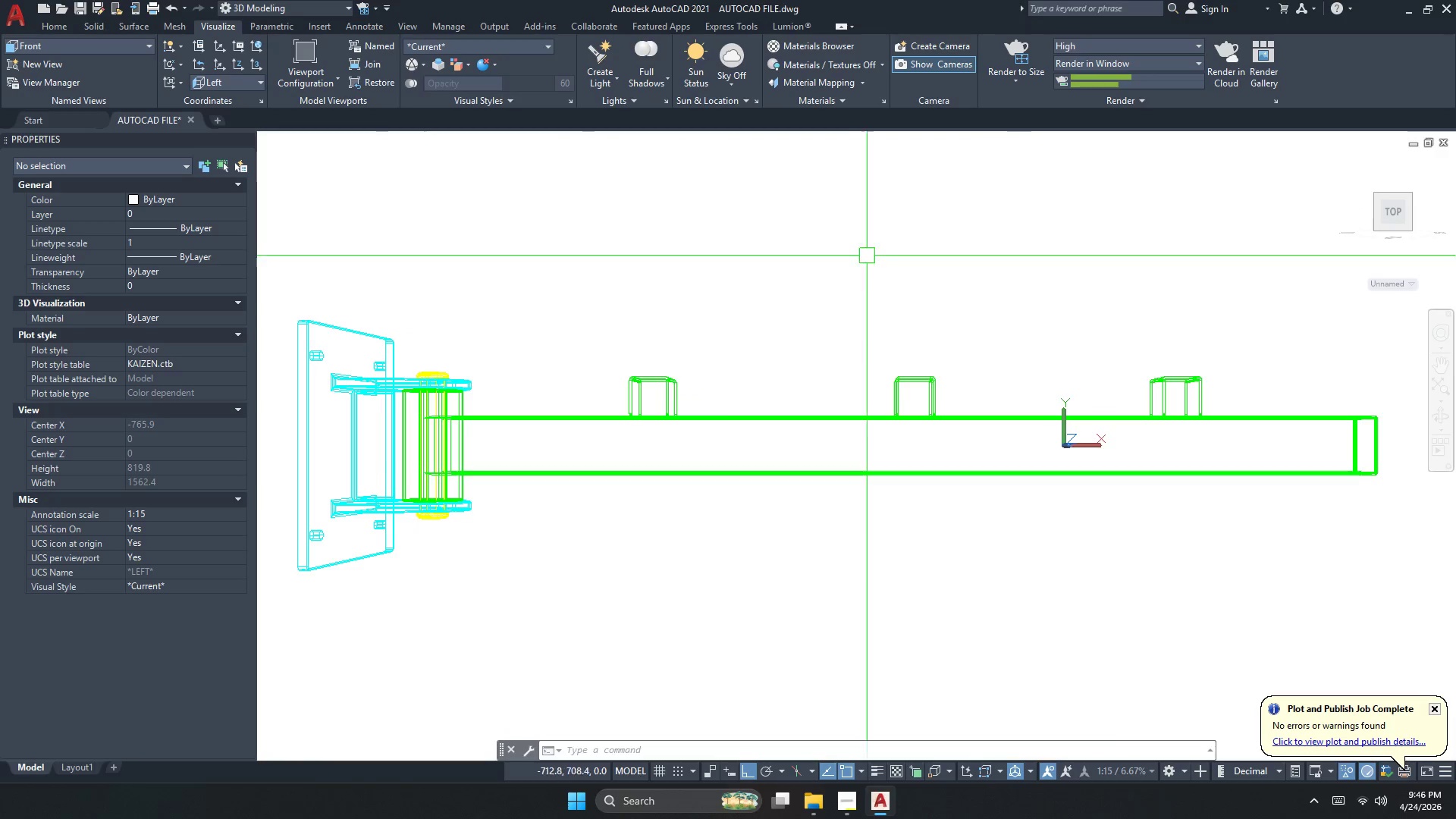 
right_click([855, 266])
 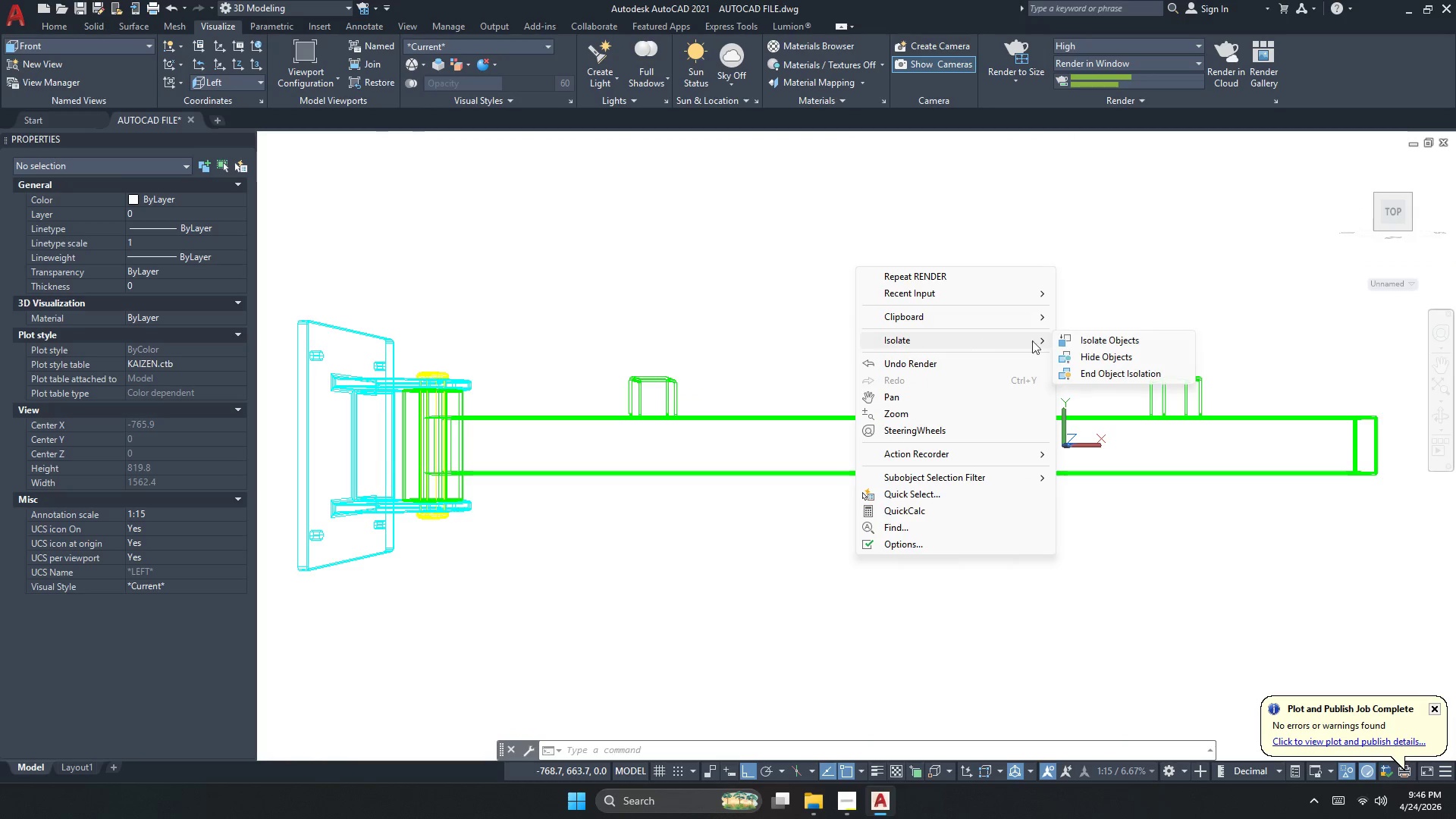 
left_click([1069, 369])
 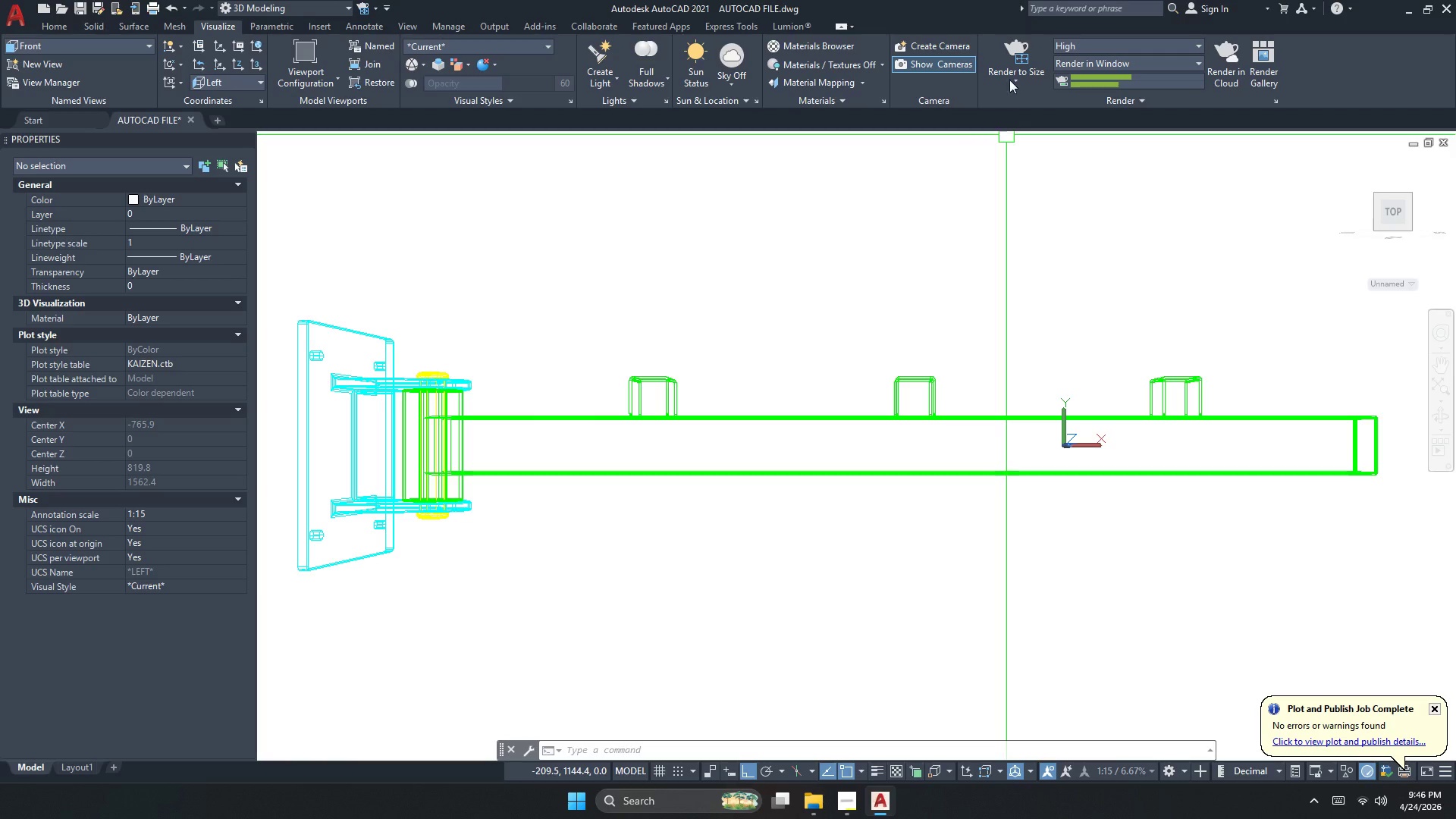 
left_click([1013, 80])
 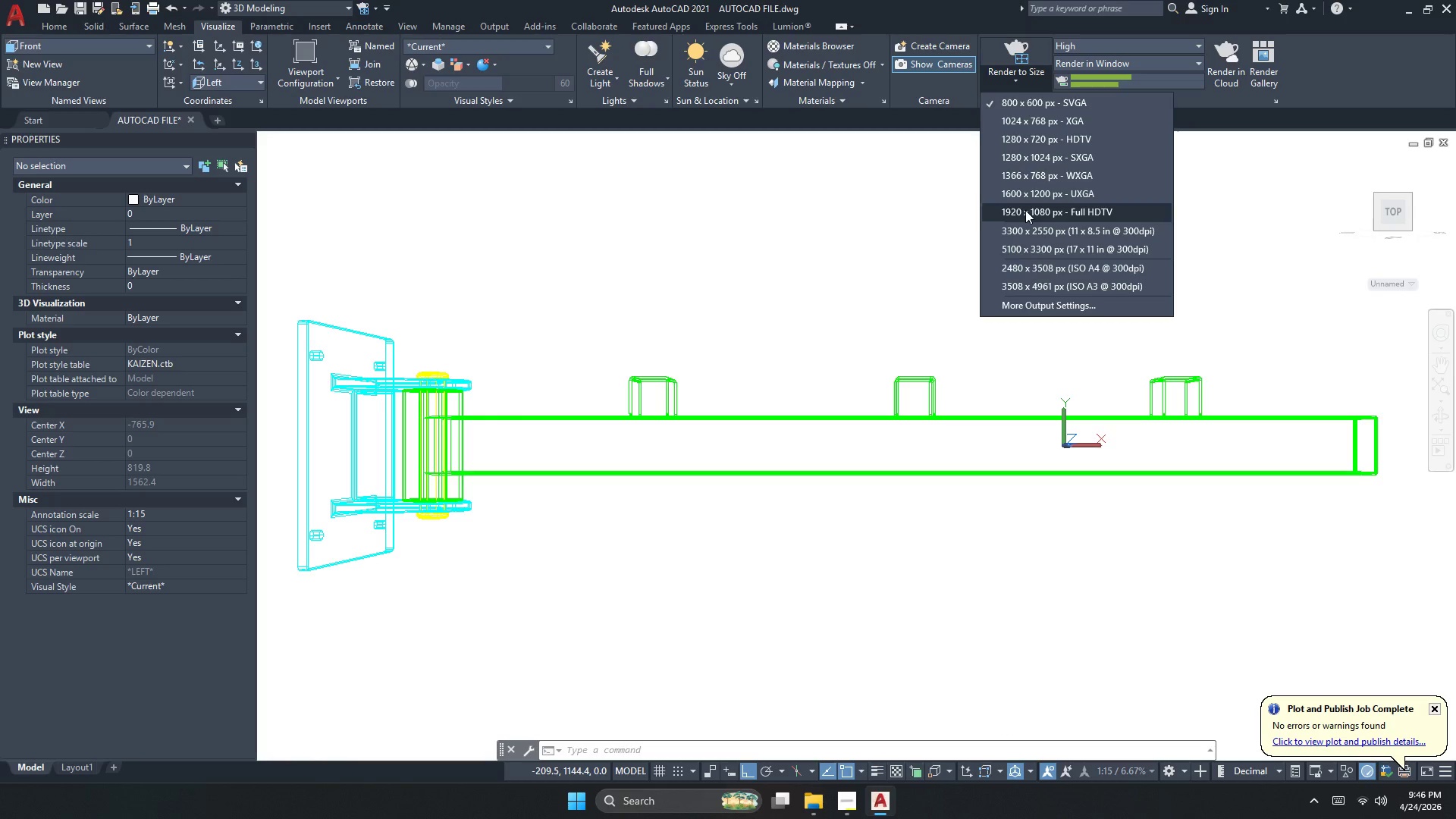 
left_click([1025, 226])
 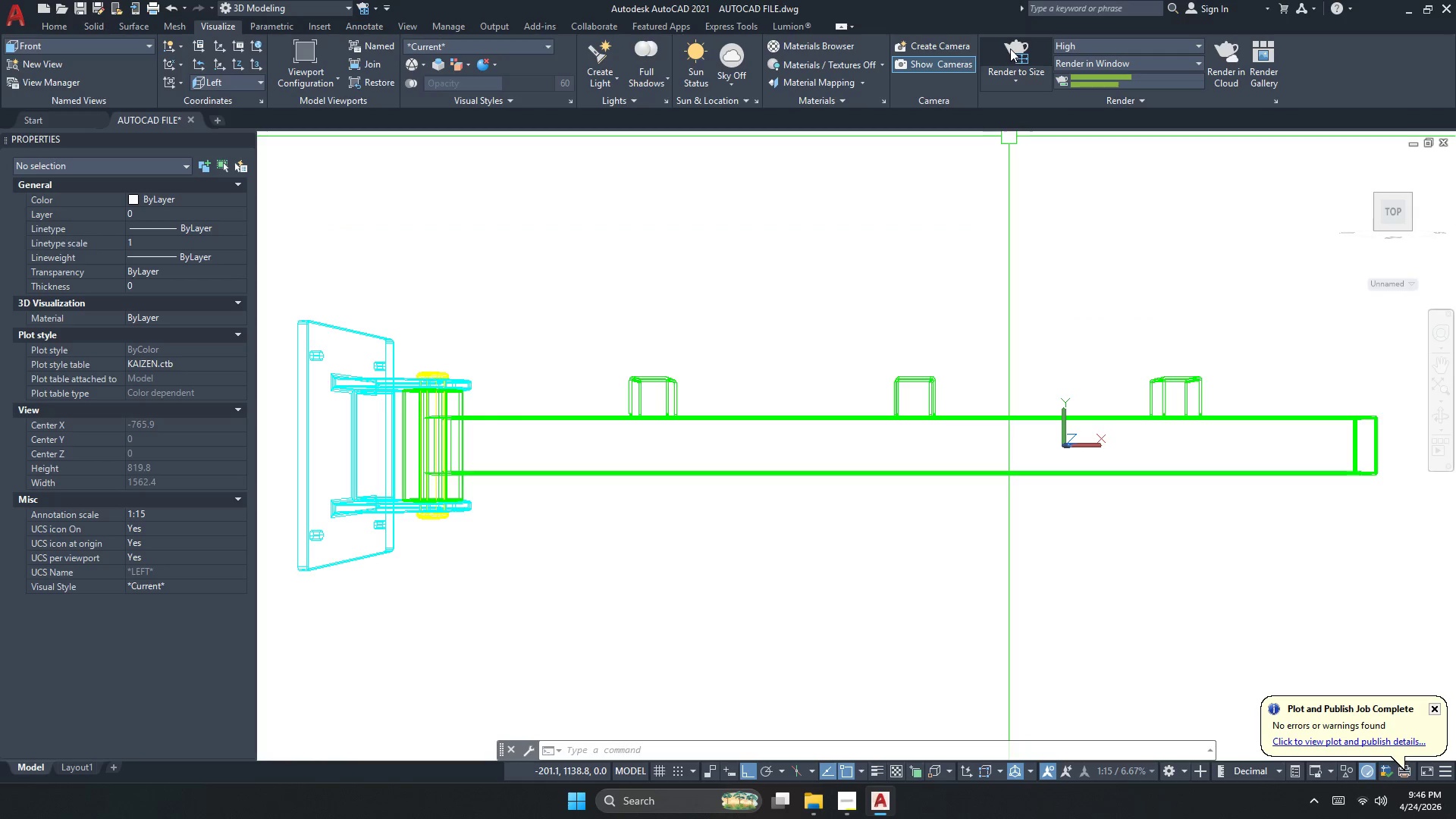 
left_click([1010, 48])
 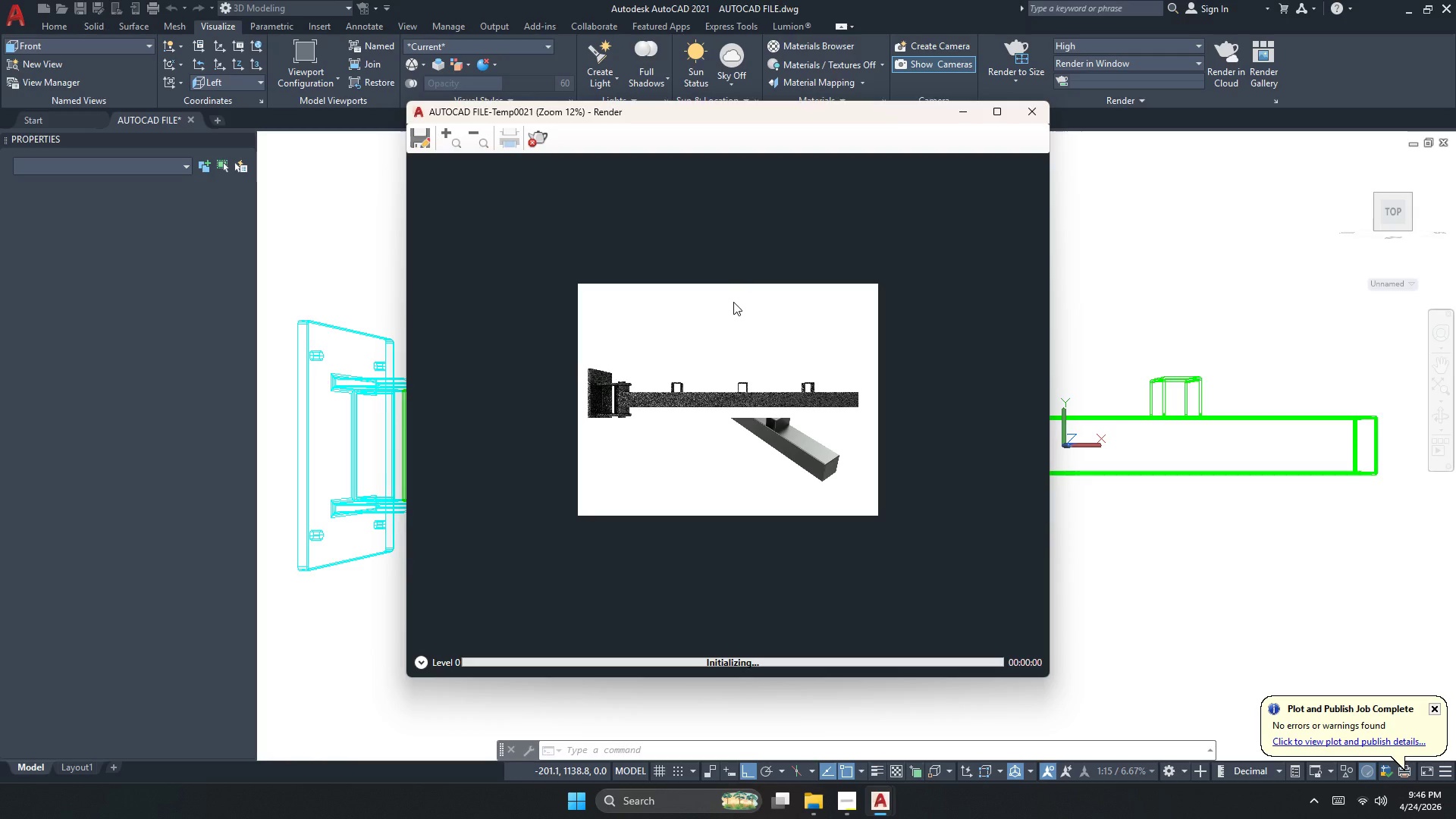 
scroll: coordinate [571, 402], scroll_direction: up, amount: 2.0
 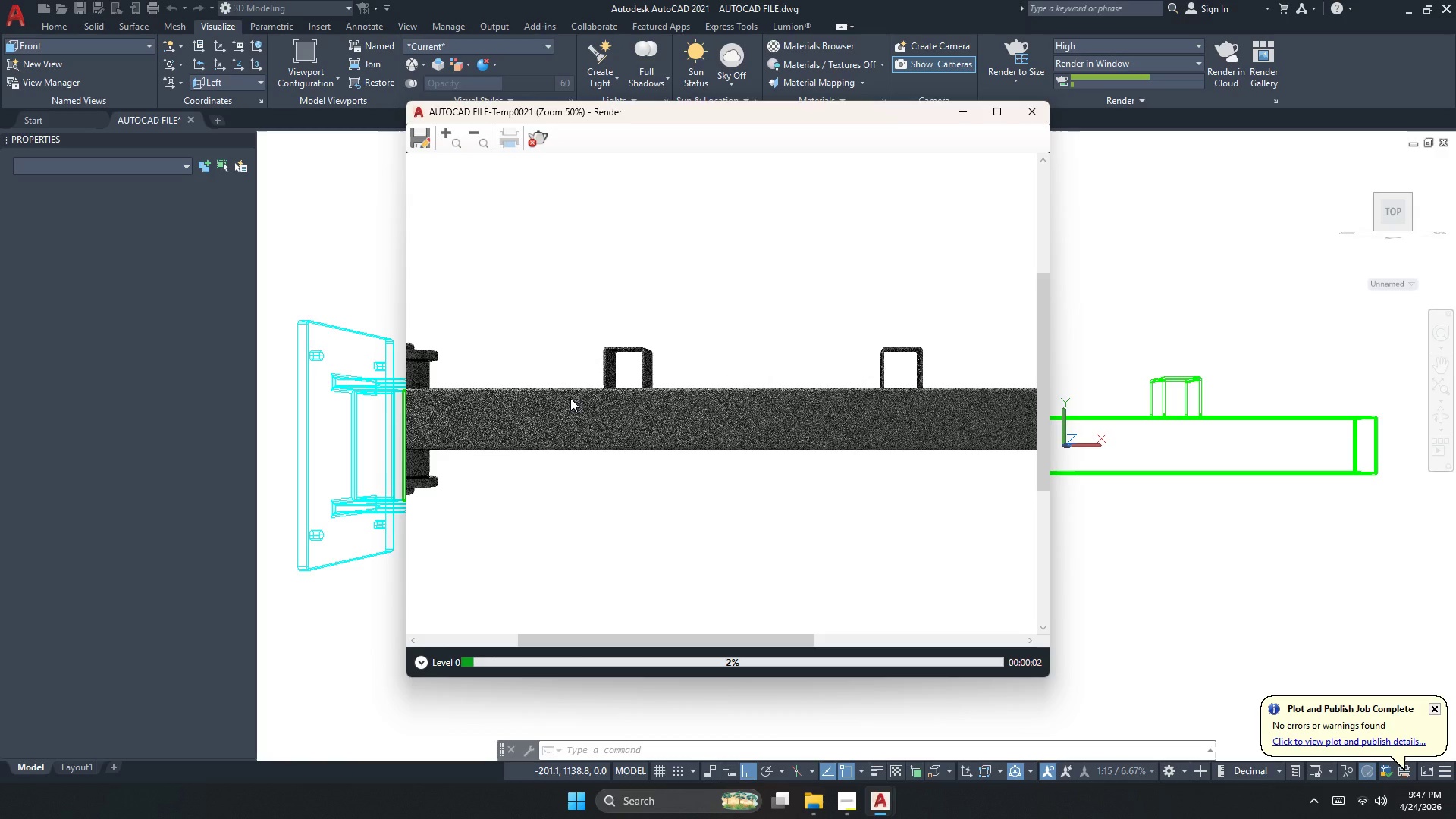 
scroll: coordinate [808, 404], scroll_direction: down, amount: 1.0
 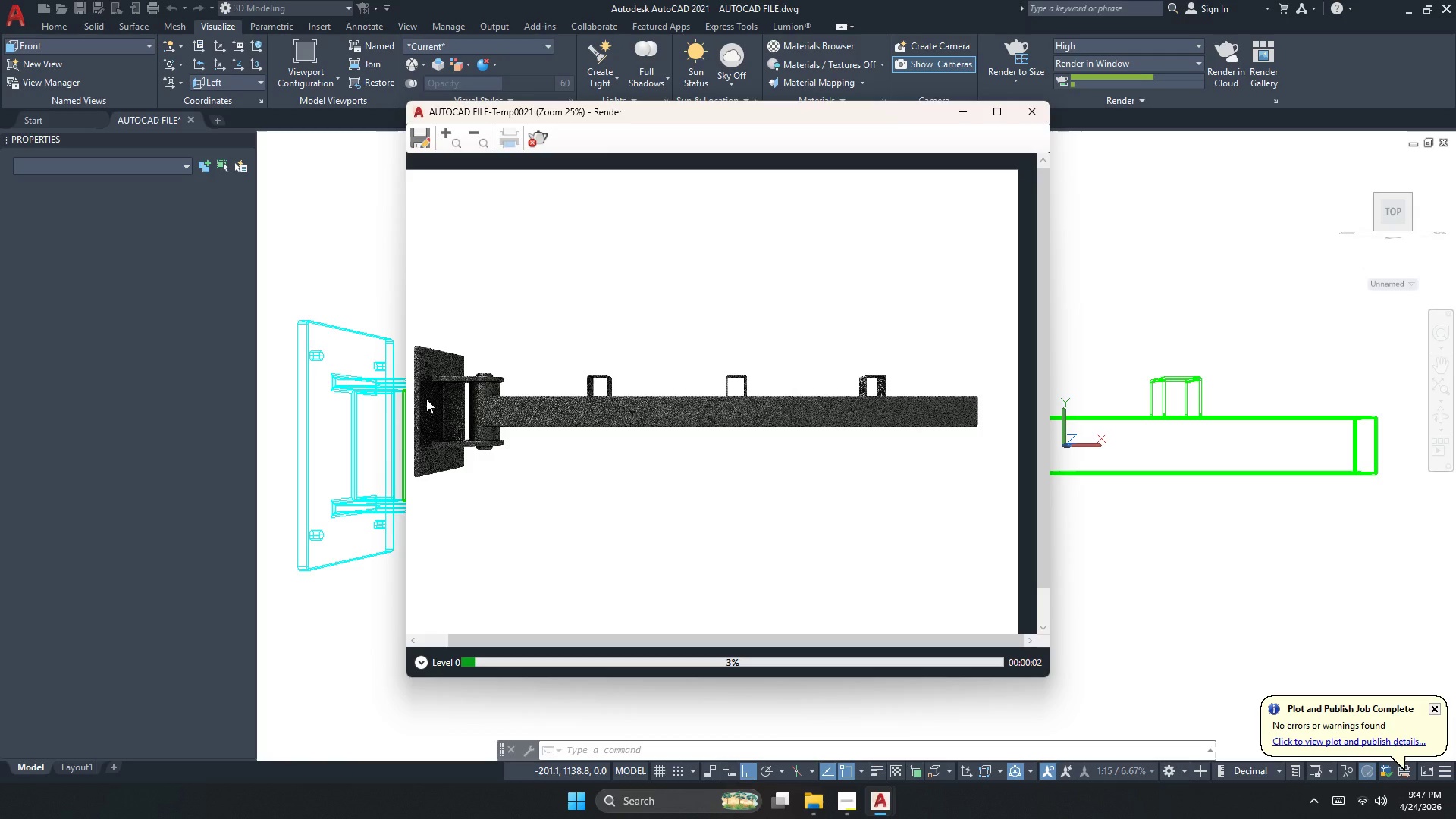 
scroll: coordinate [426, 399], scroll_direction: up, amount: 1.0
 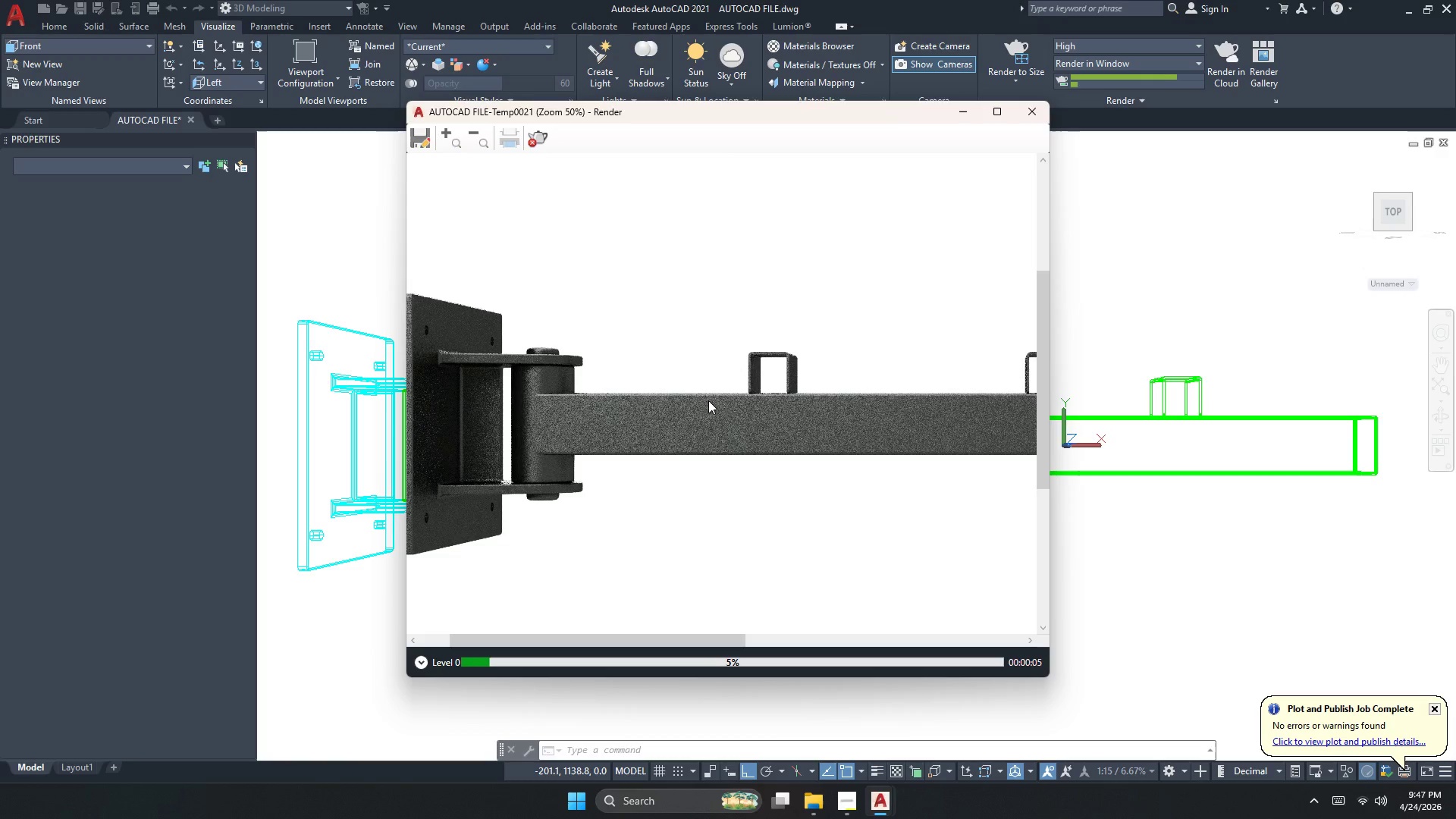 
left_click([544, 143])
 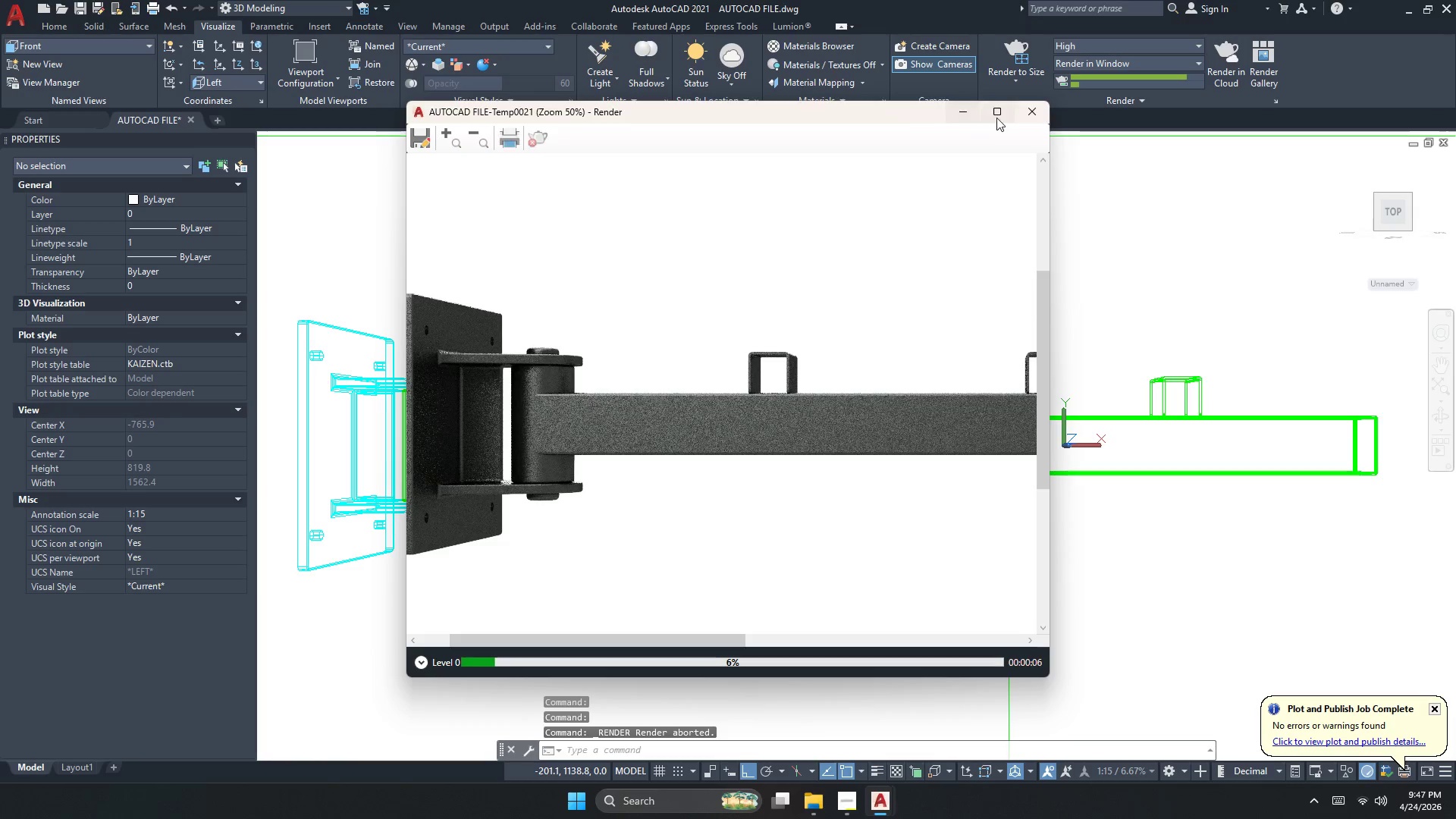 
left_click([1028, 114])
 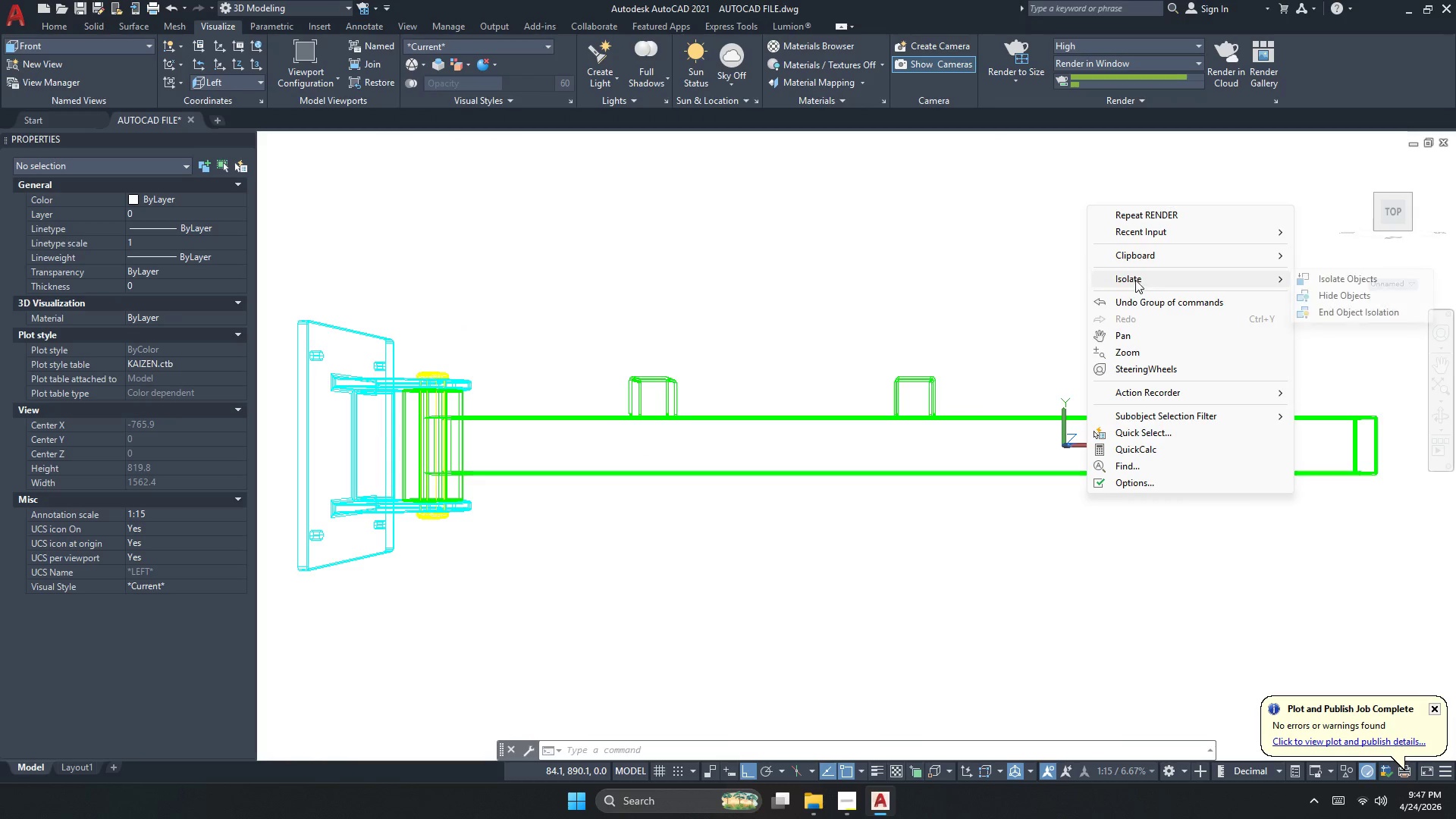 
left_click([1340, 310])
 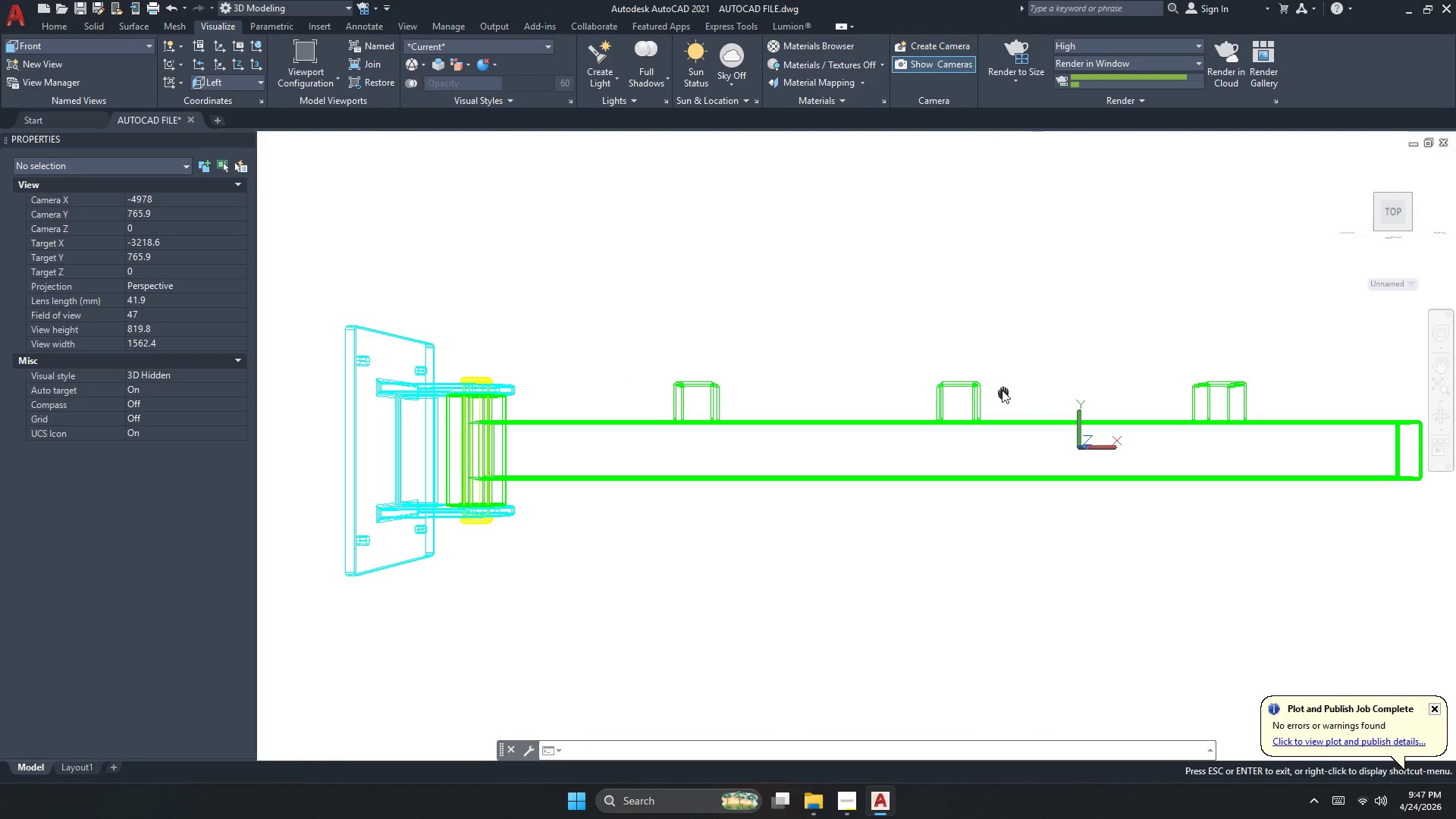 
wait(6.28)
 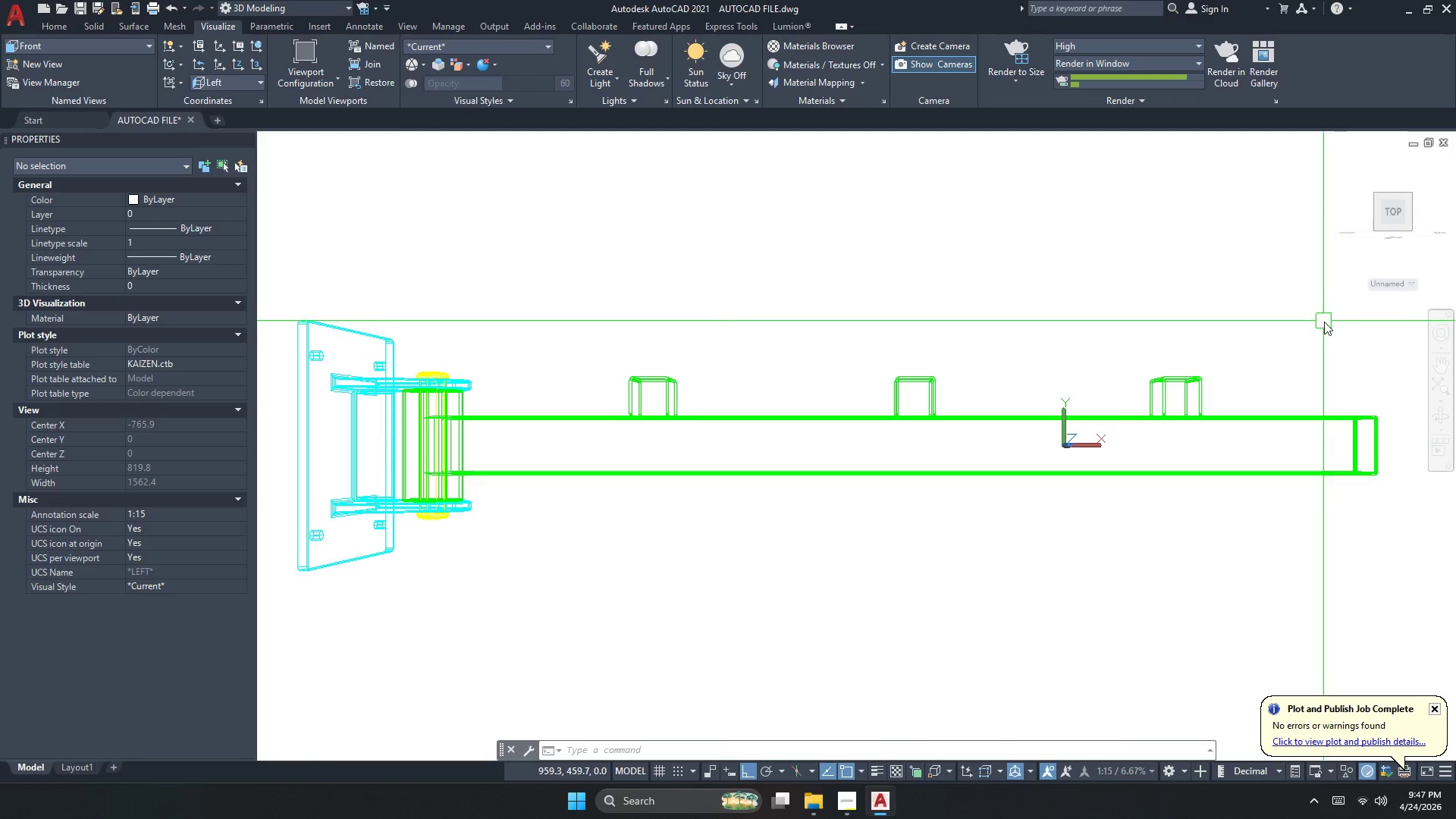 
left_click([1004, 53])
 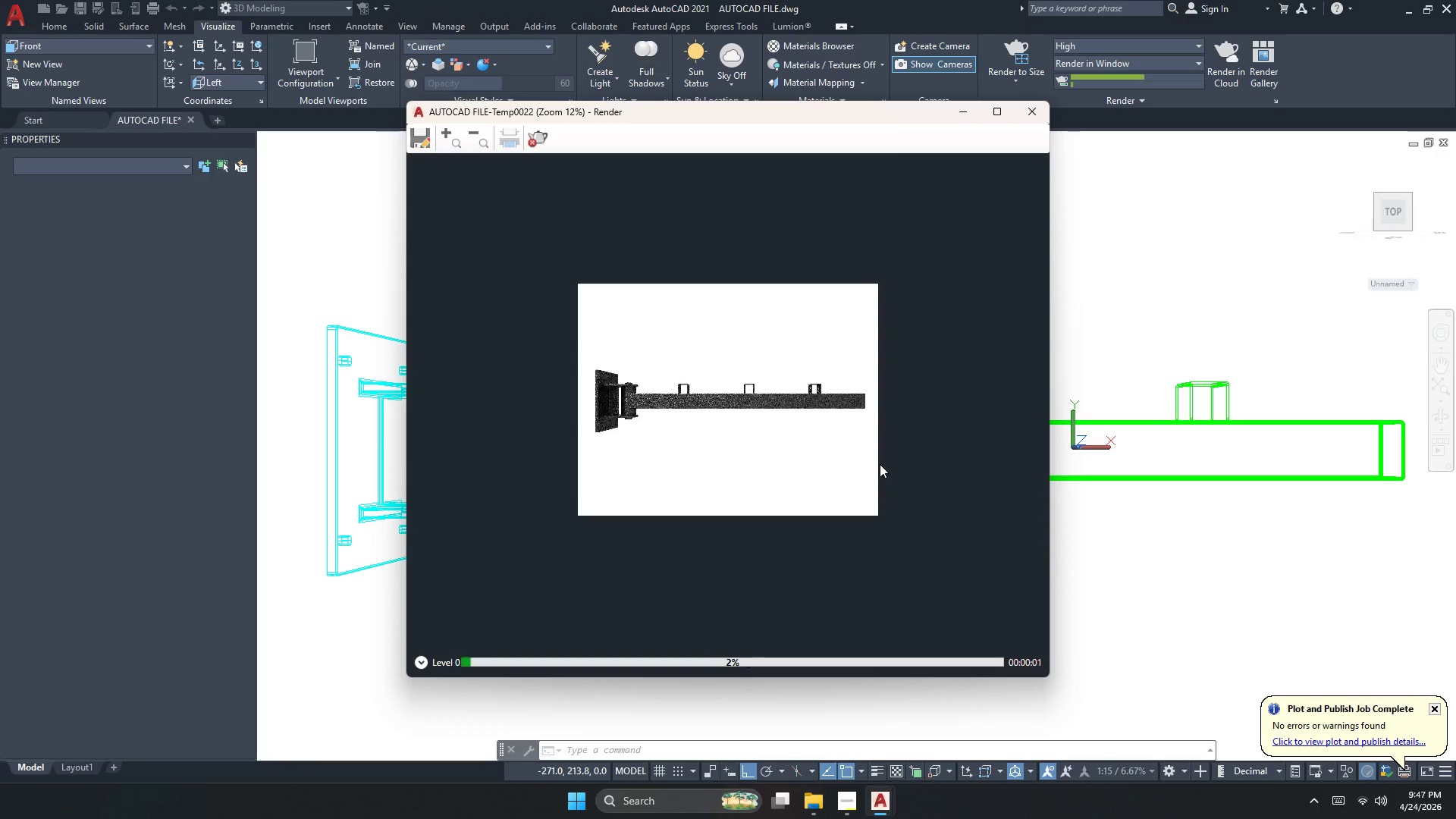 
scroll: coordinate [620, 400], scroll_direction: up, amount: 3.0
 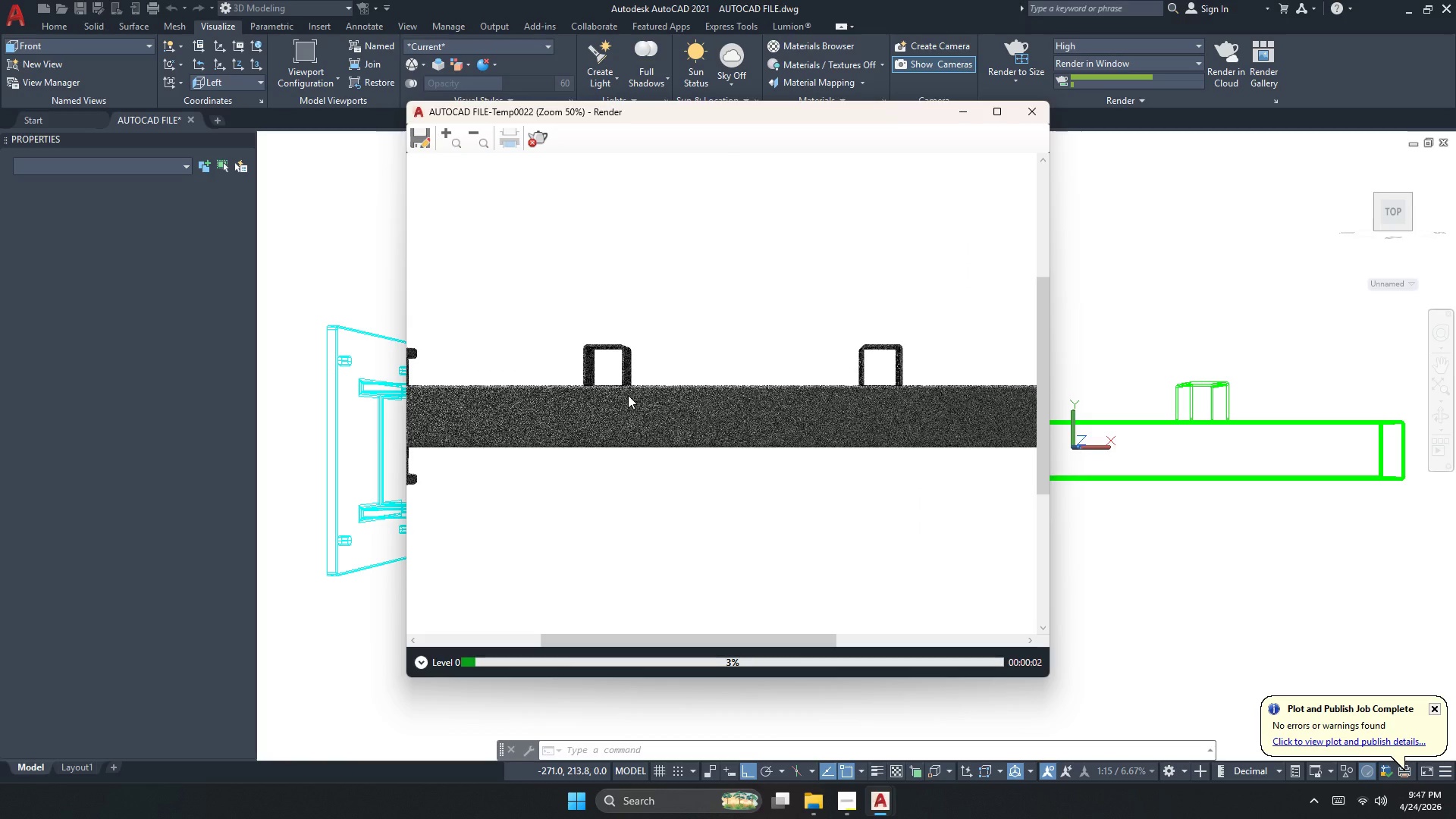 
scroll: coordinate [846, 453], scroll_direction: down, amount: 1.0
 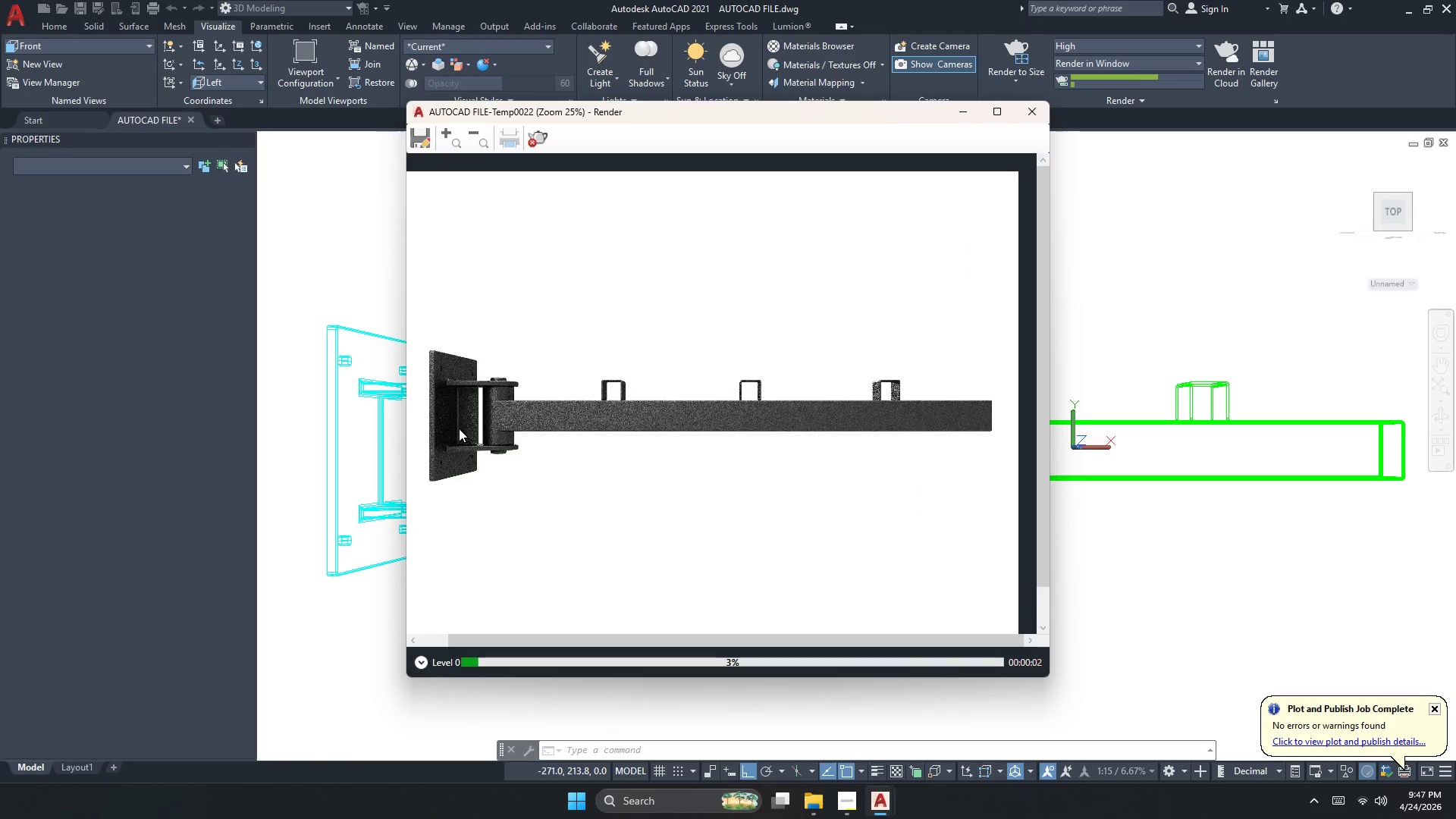 
scroll: coordinate [459, 428], scroll_direction: up, amount: 1.0
 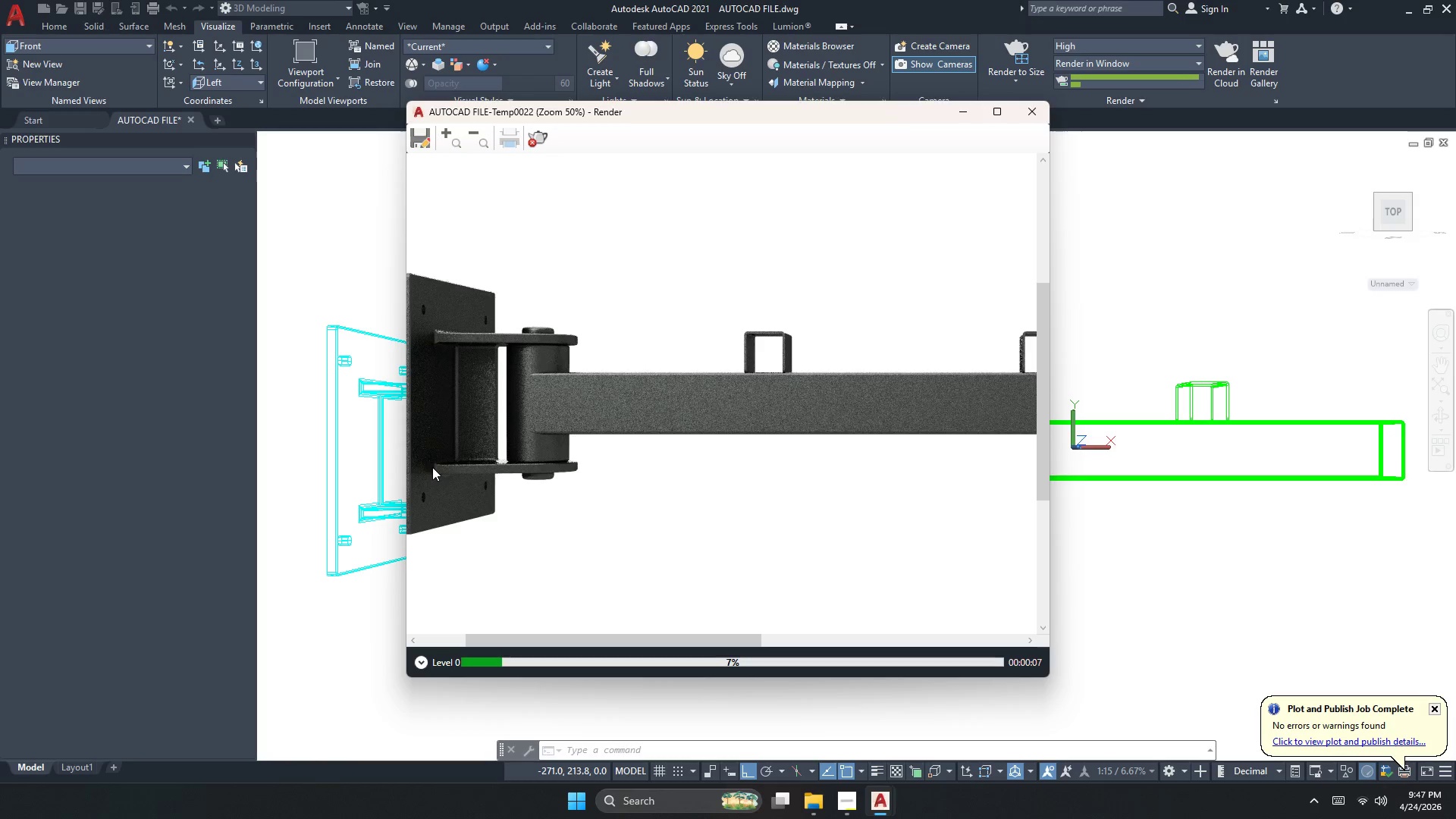 
scroll: coordinate [667, 466], scroll_direction: down, amount: 1.0
 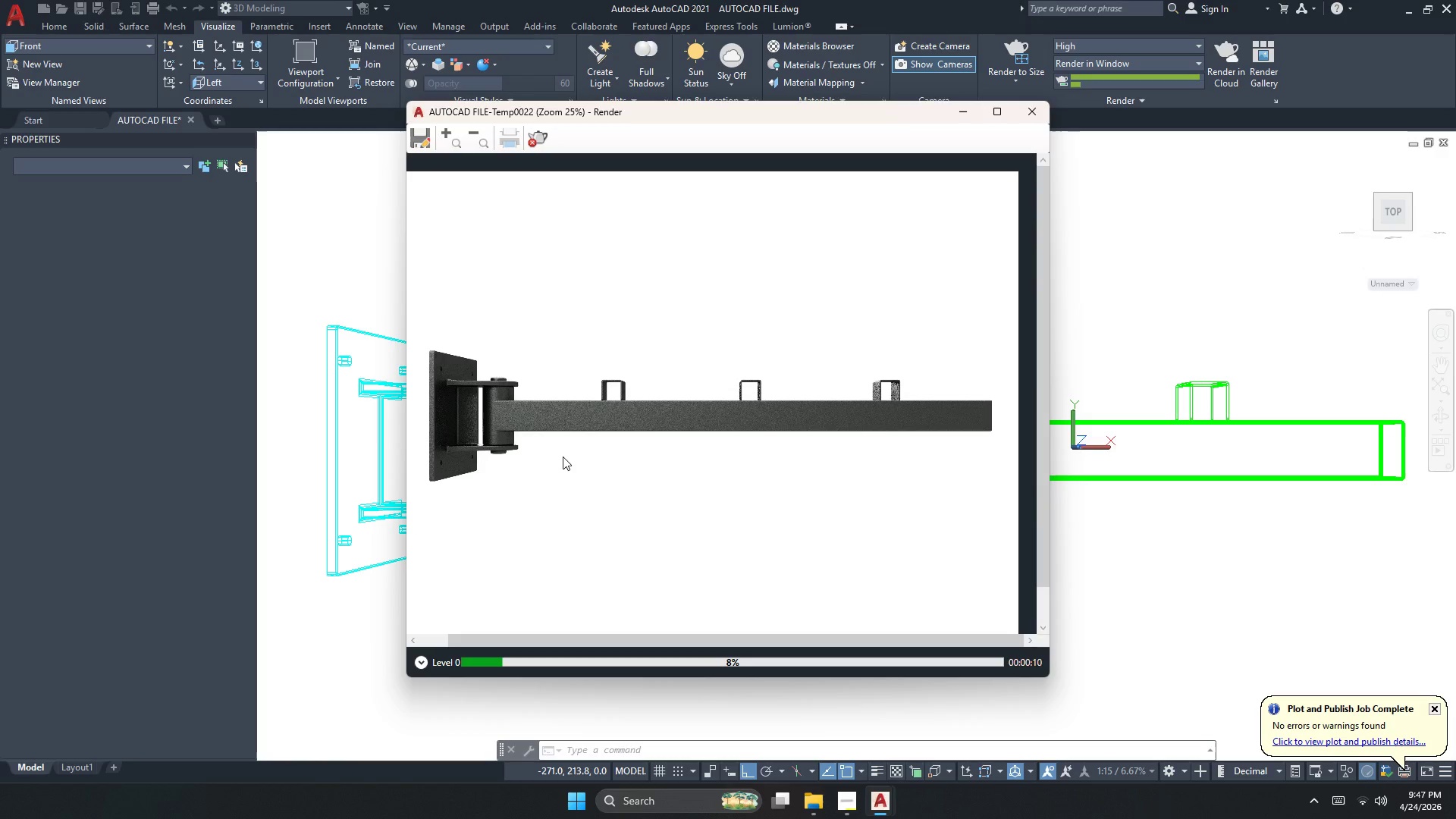 
scroll: coordinate [441, 394], scroll_direction: up, amount: 2.0
 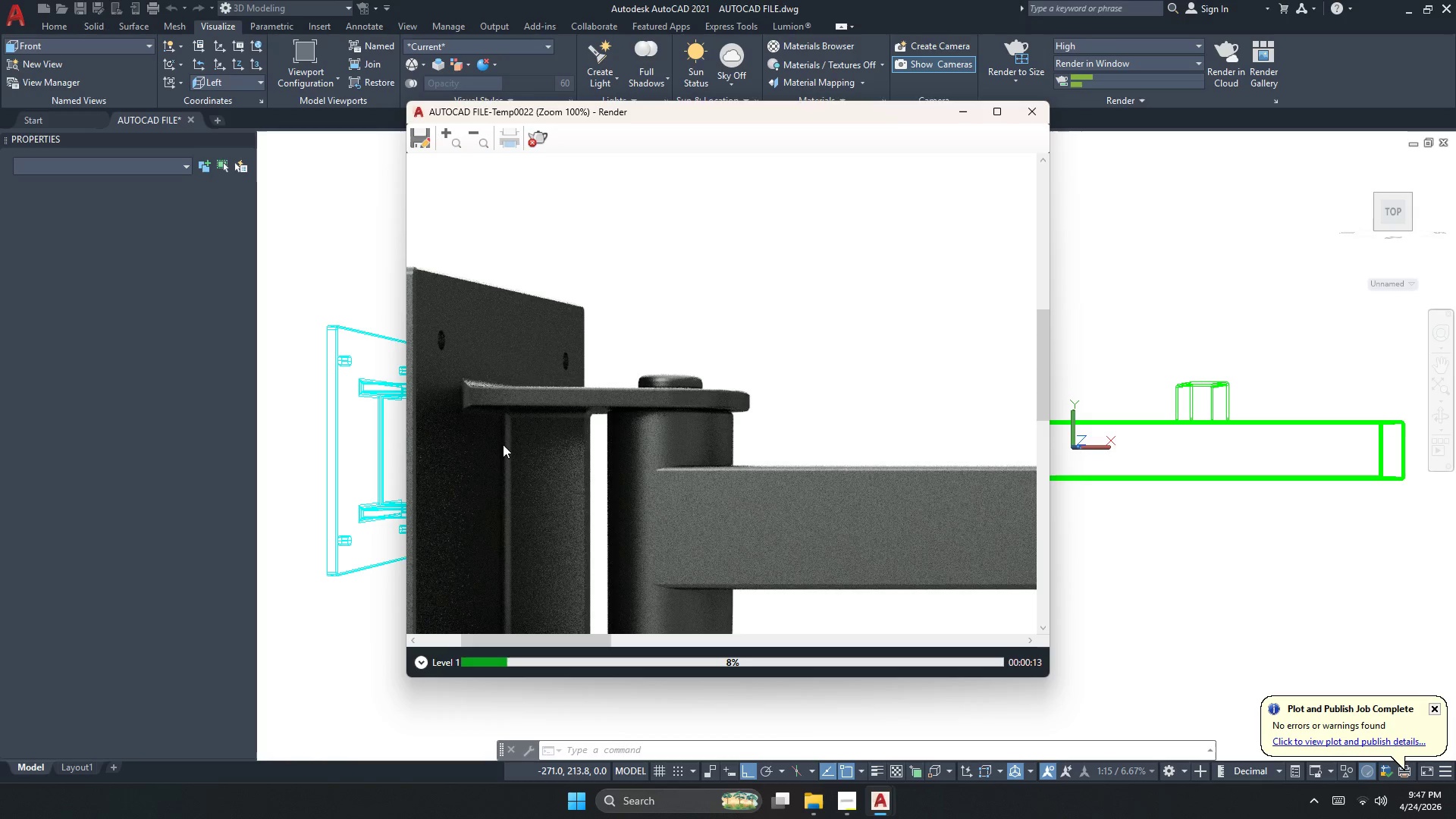 
scroll: coordinate [503, 444], scroll_direction: down, amount: 2.0
 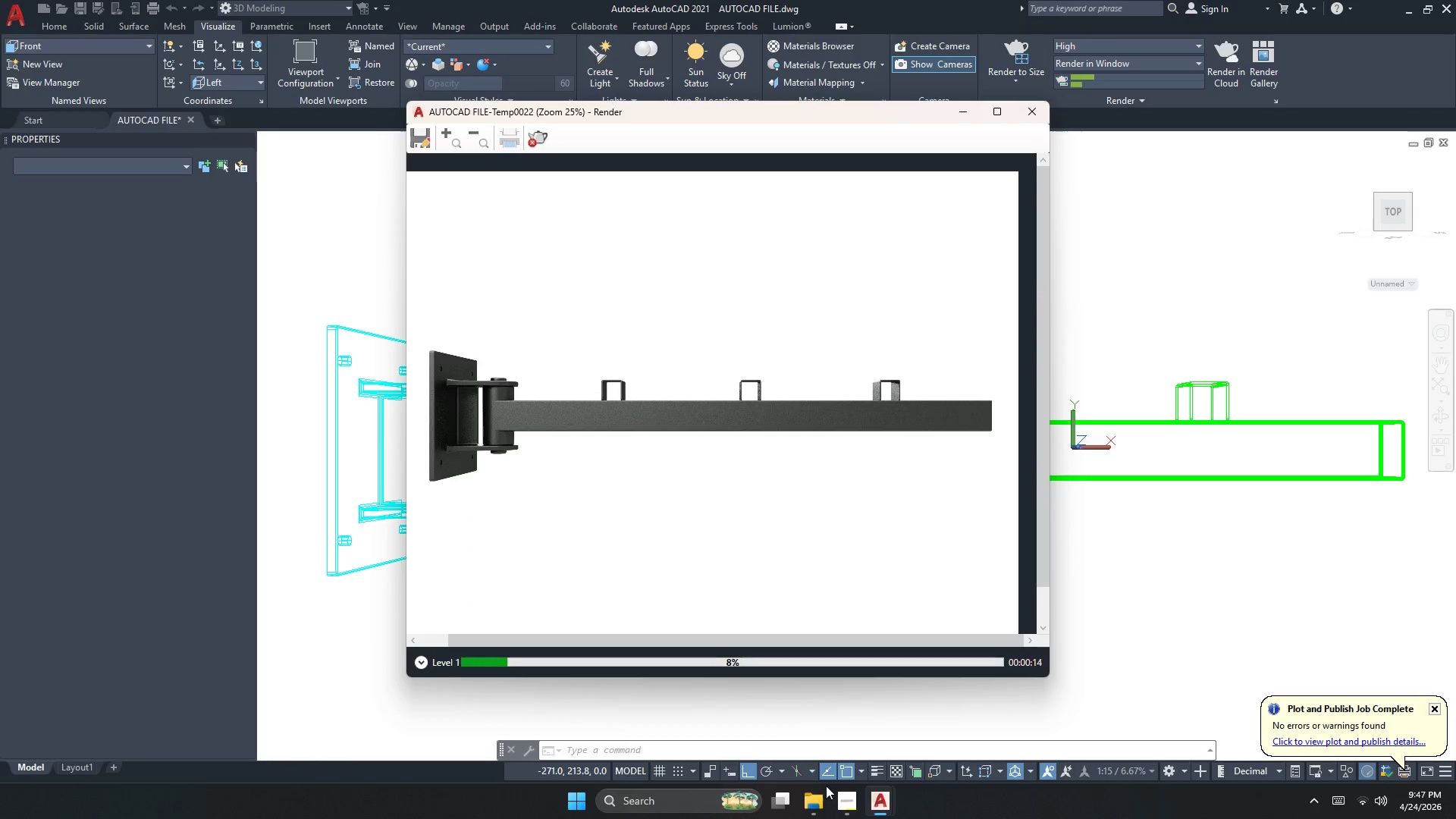 
left_click([840, 806])